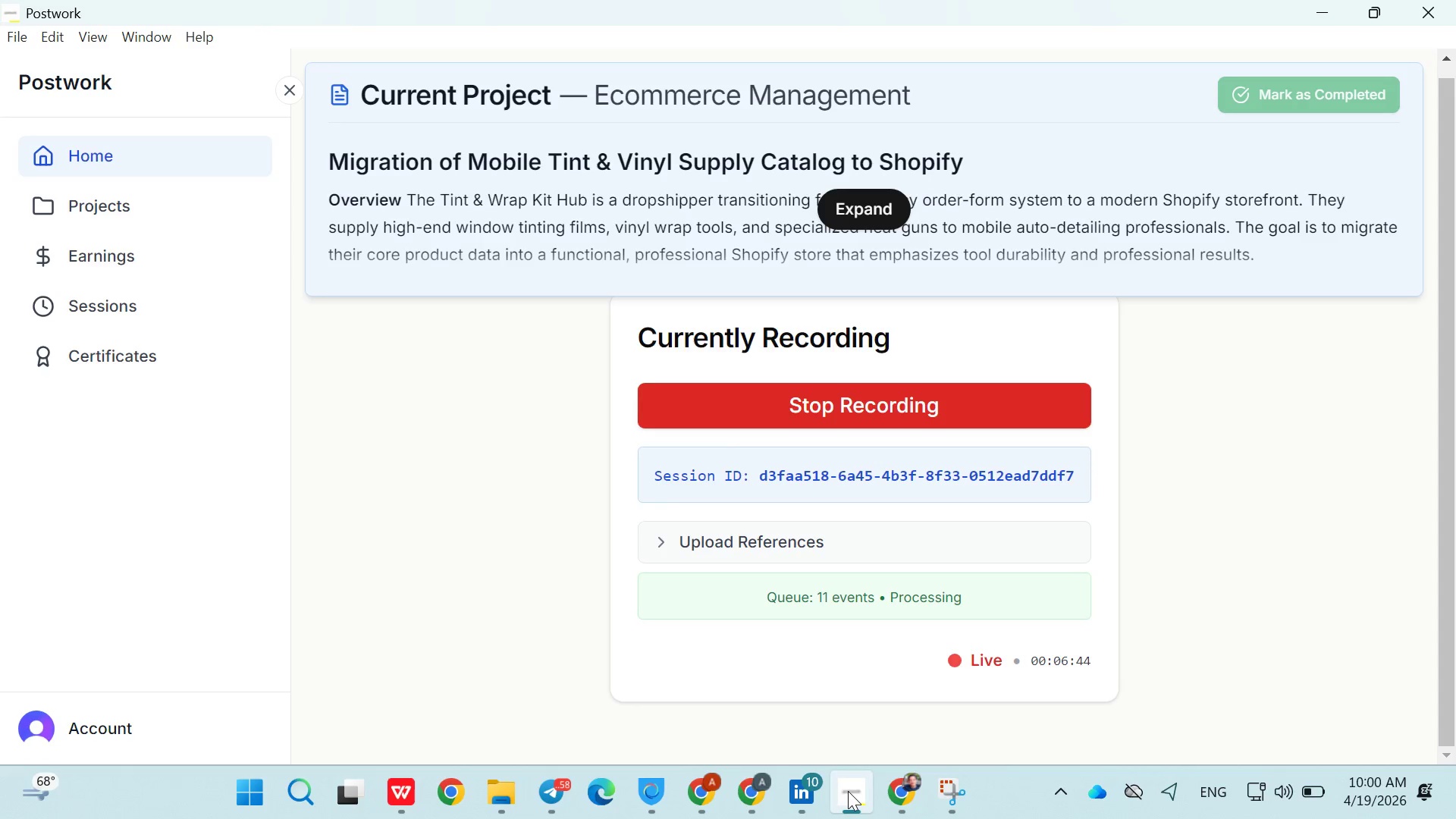 
left_click([848, 791])
 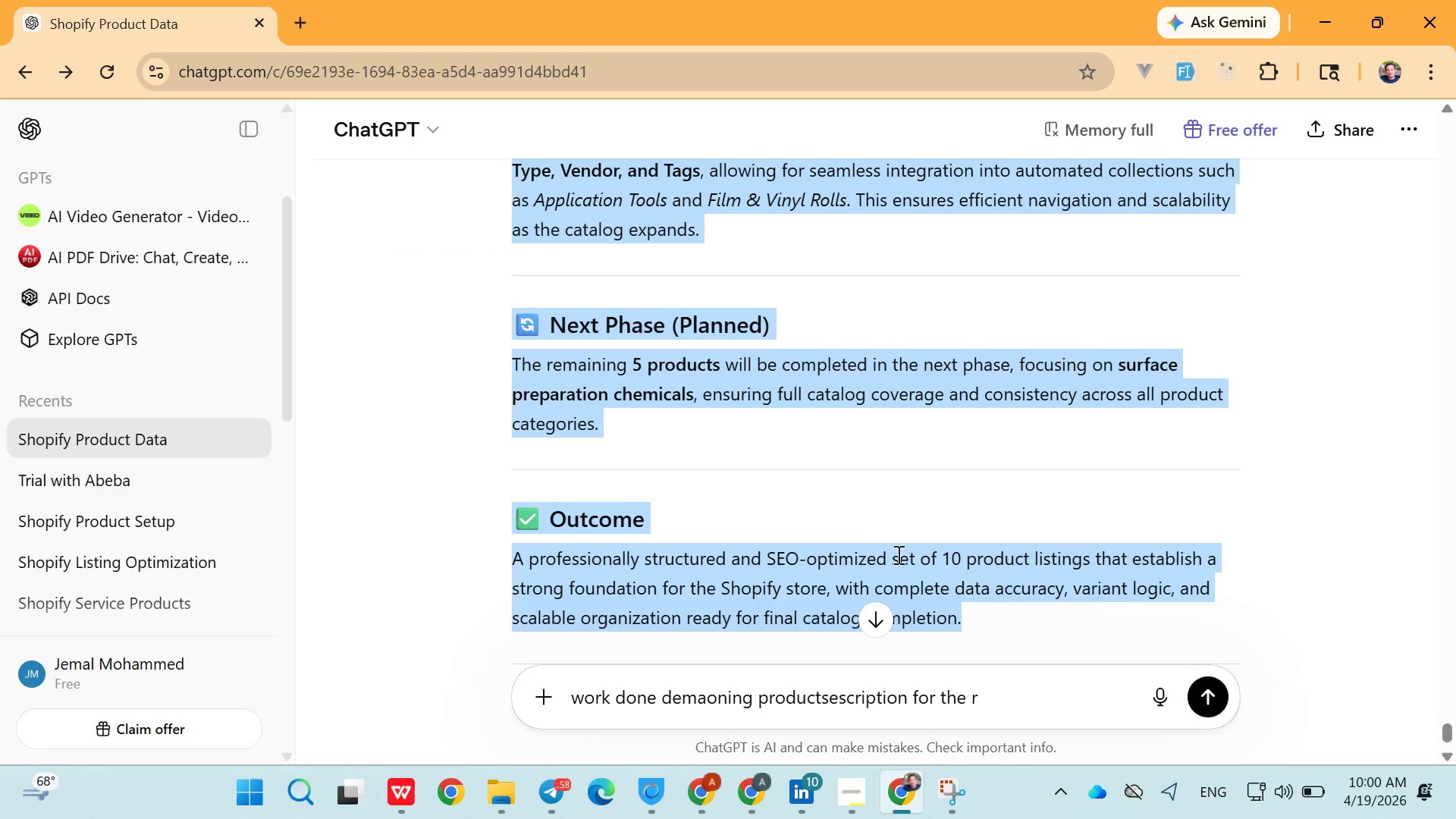 
left_click([855, 531])
 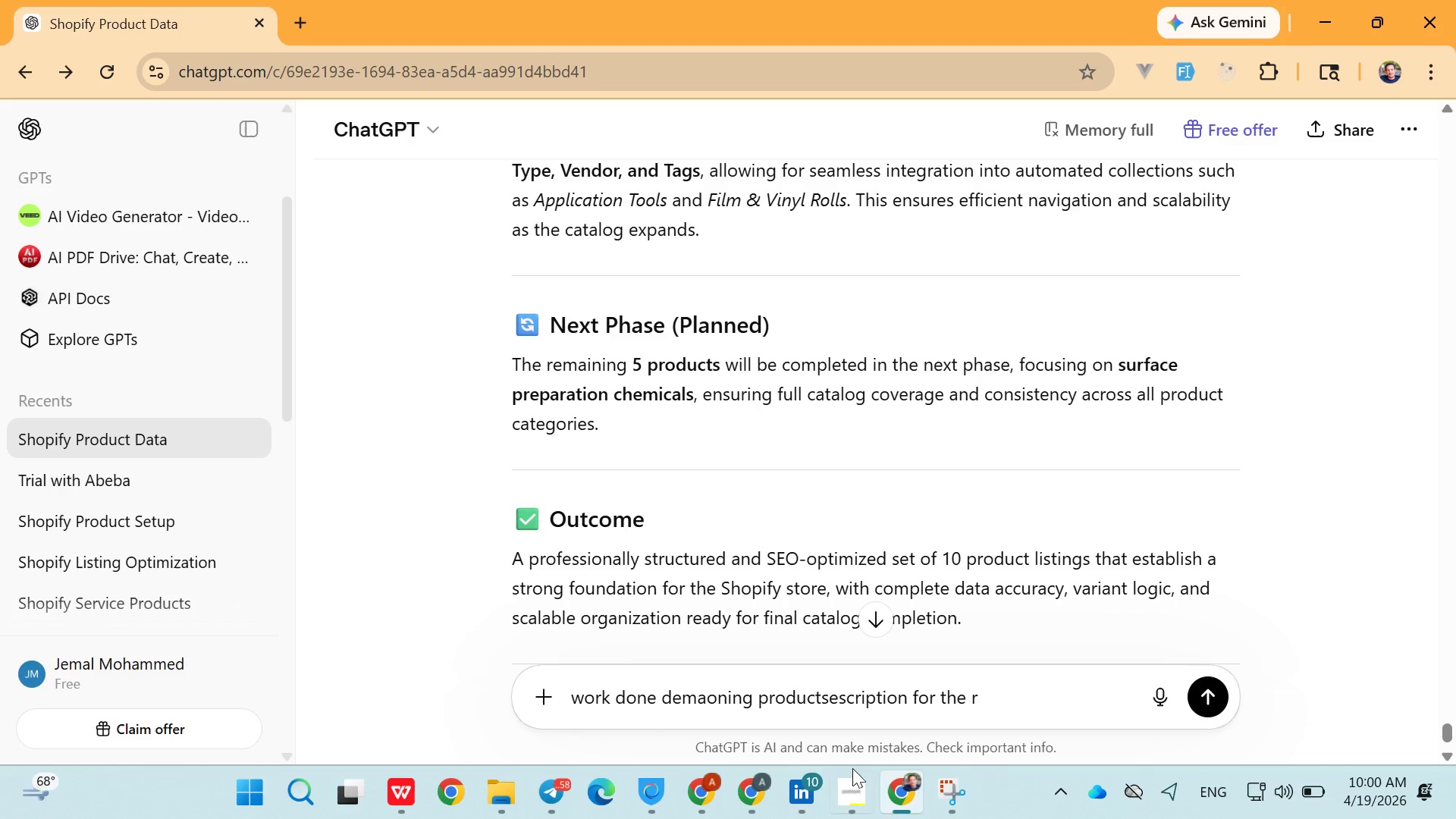 
left_click([845, 777])